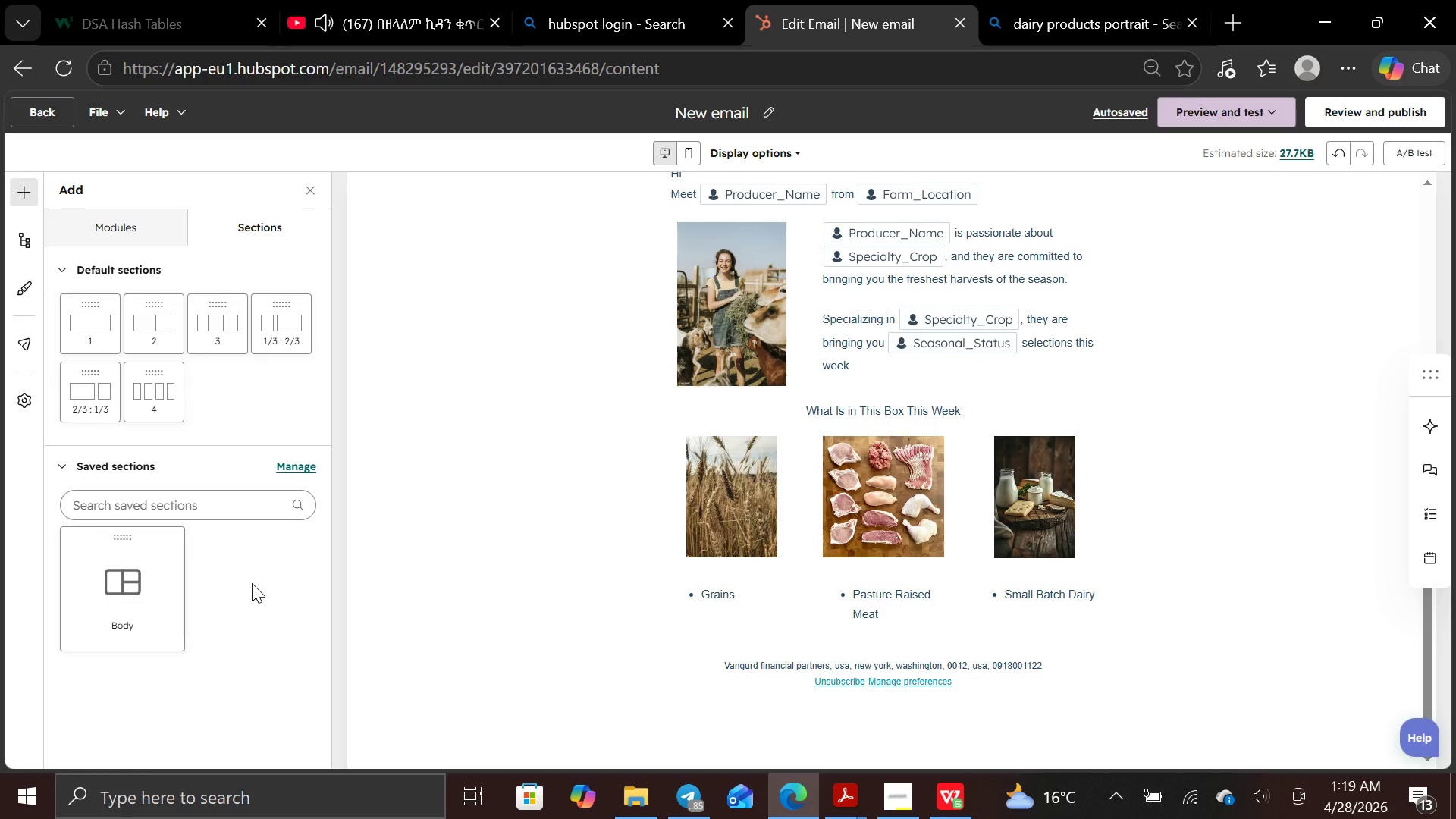 
left_click([27, 188])
 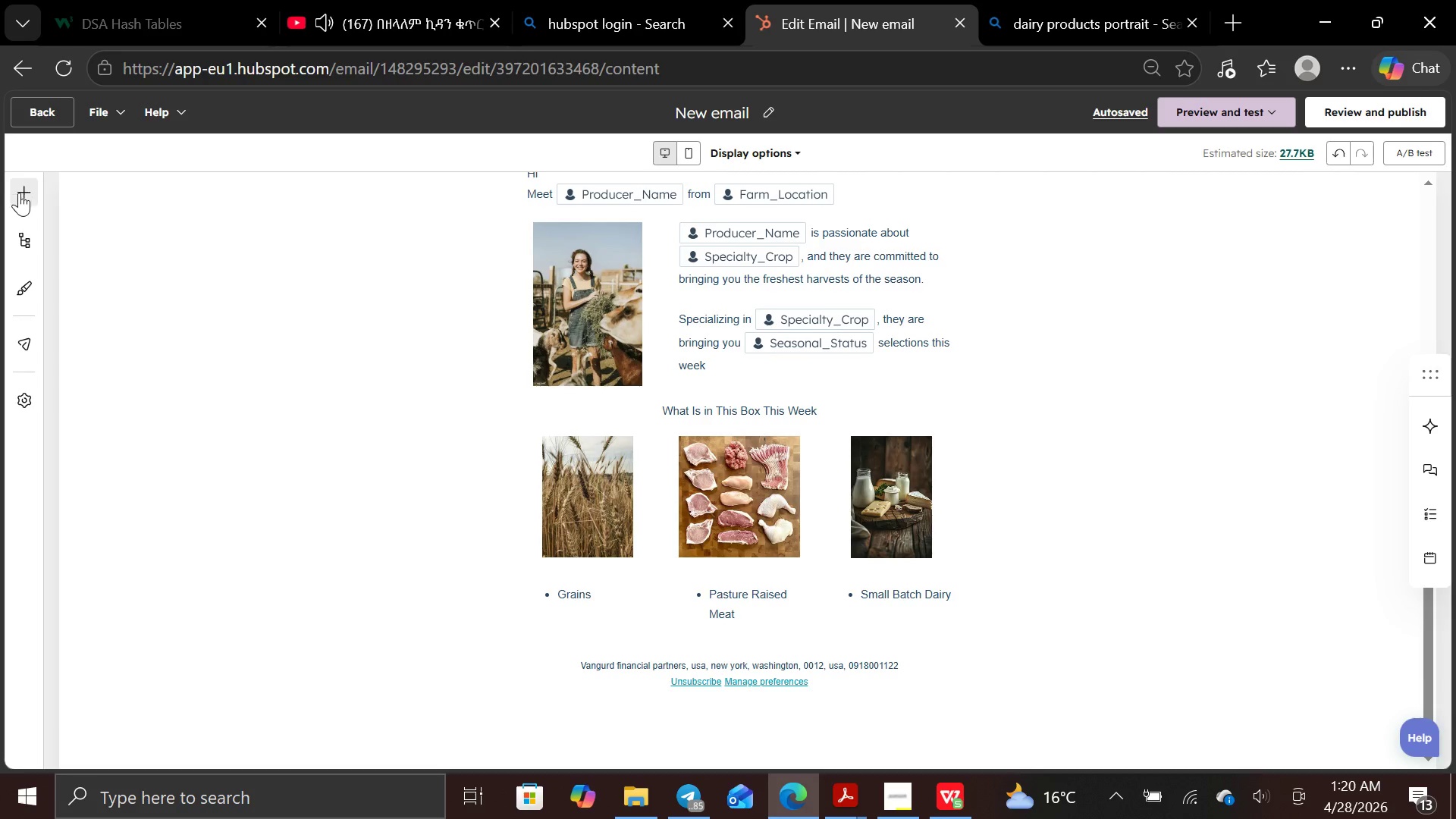 
left_click([14, 196])
 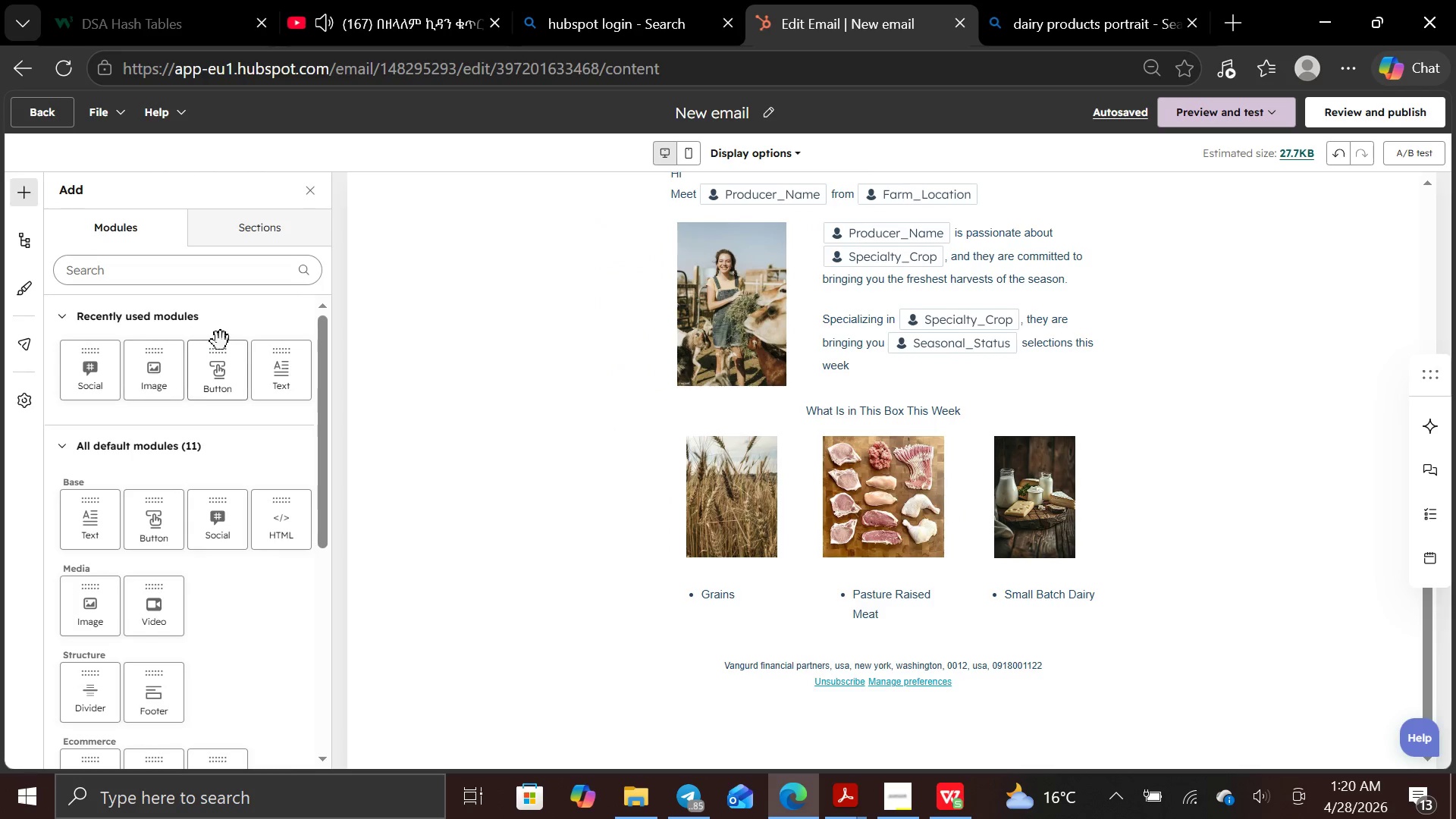 
left_click_drag(start_coordinate=[219, 382], to_coordinate=[548, 658])
 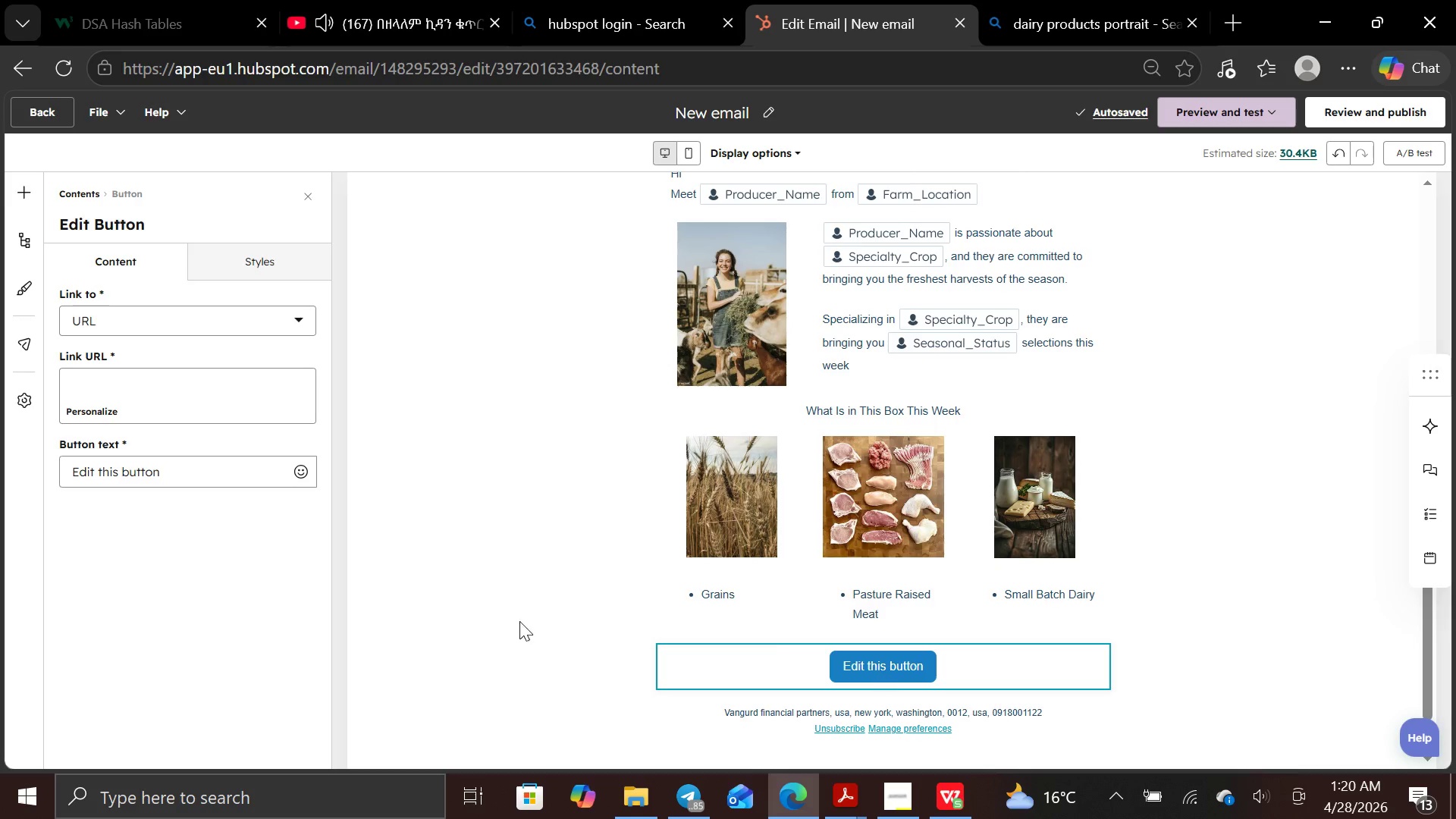 
wait(7.66)
 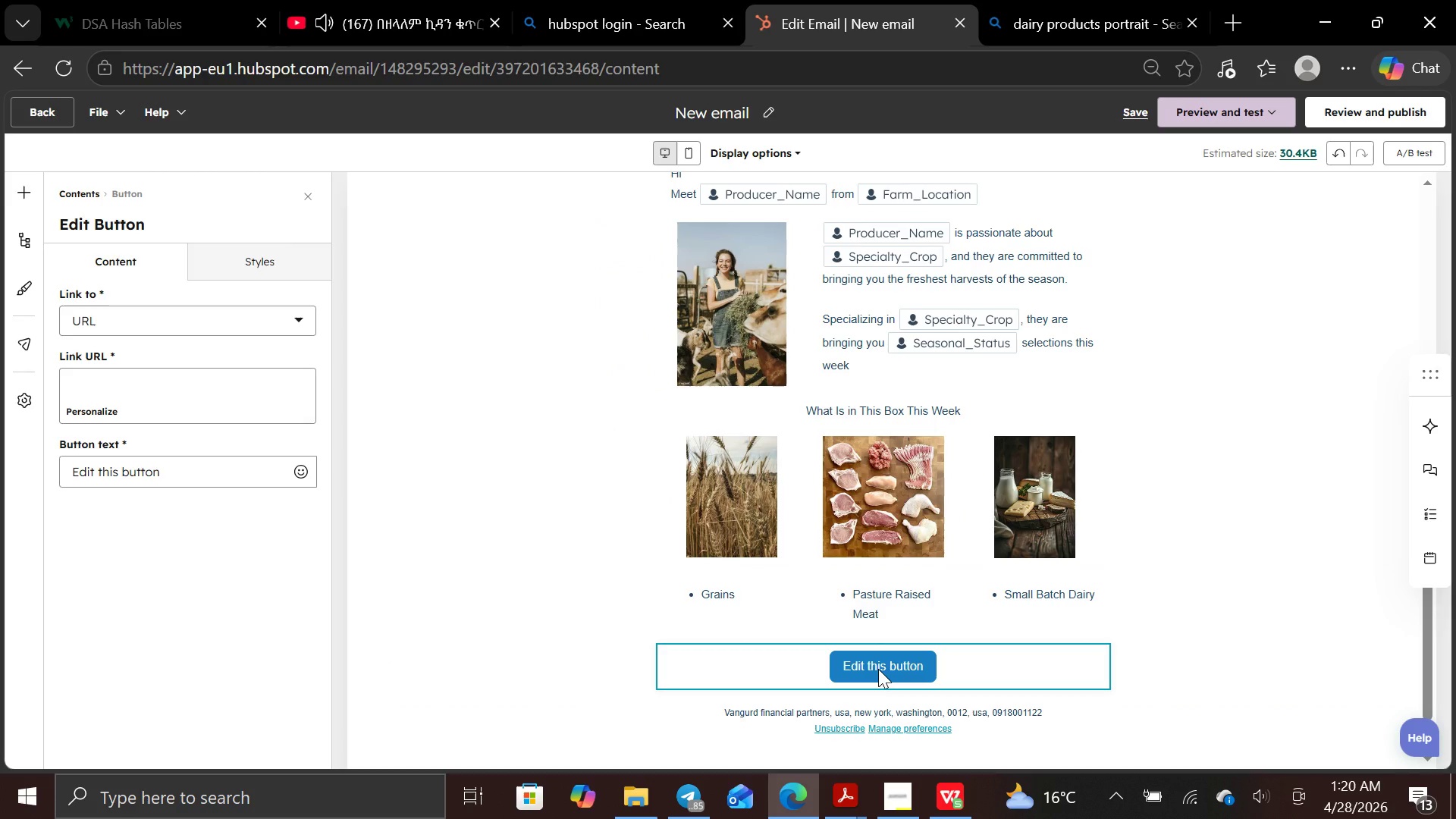 
left_click([698, 780])
 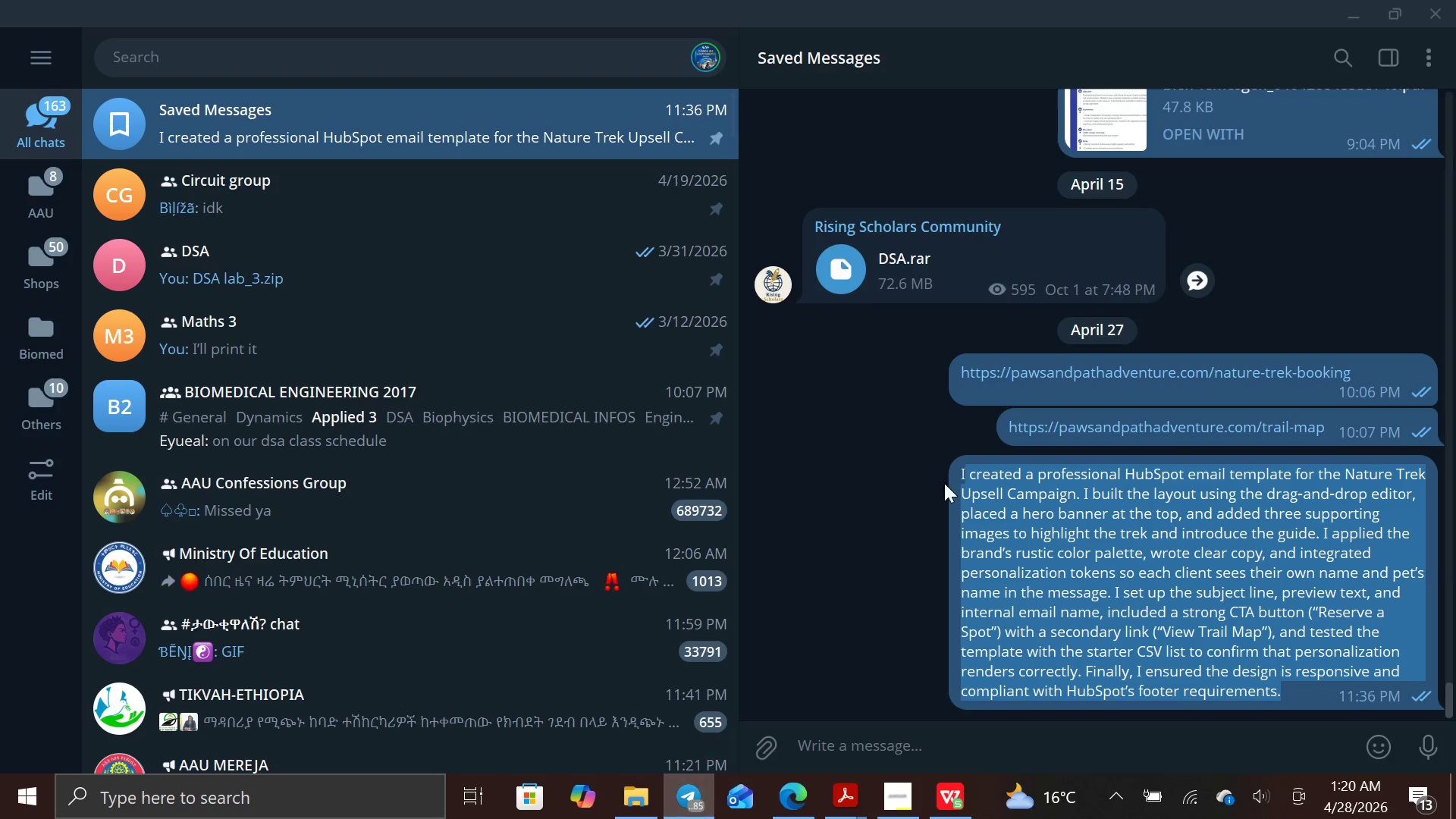 
mouse_move([1045, 432])
 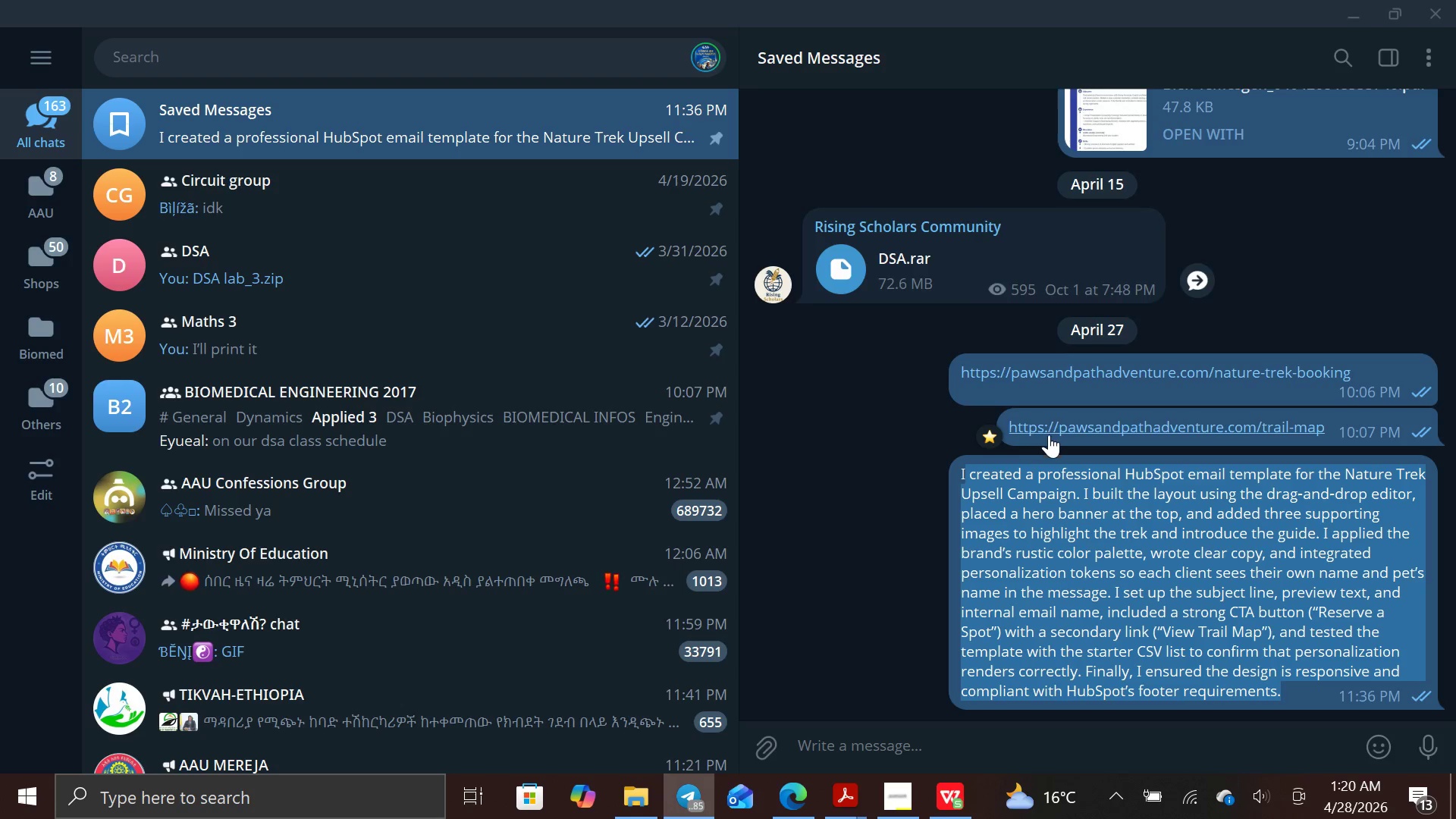 
right_click([1043, 431])
 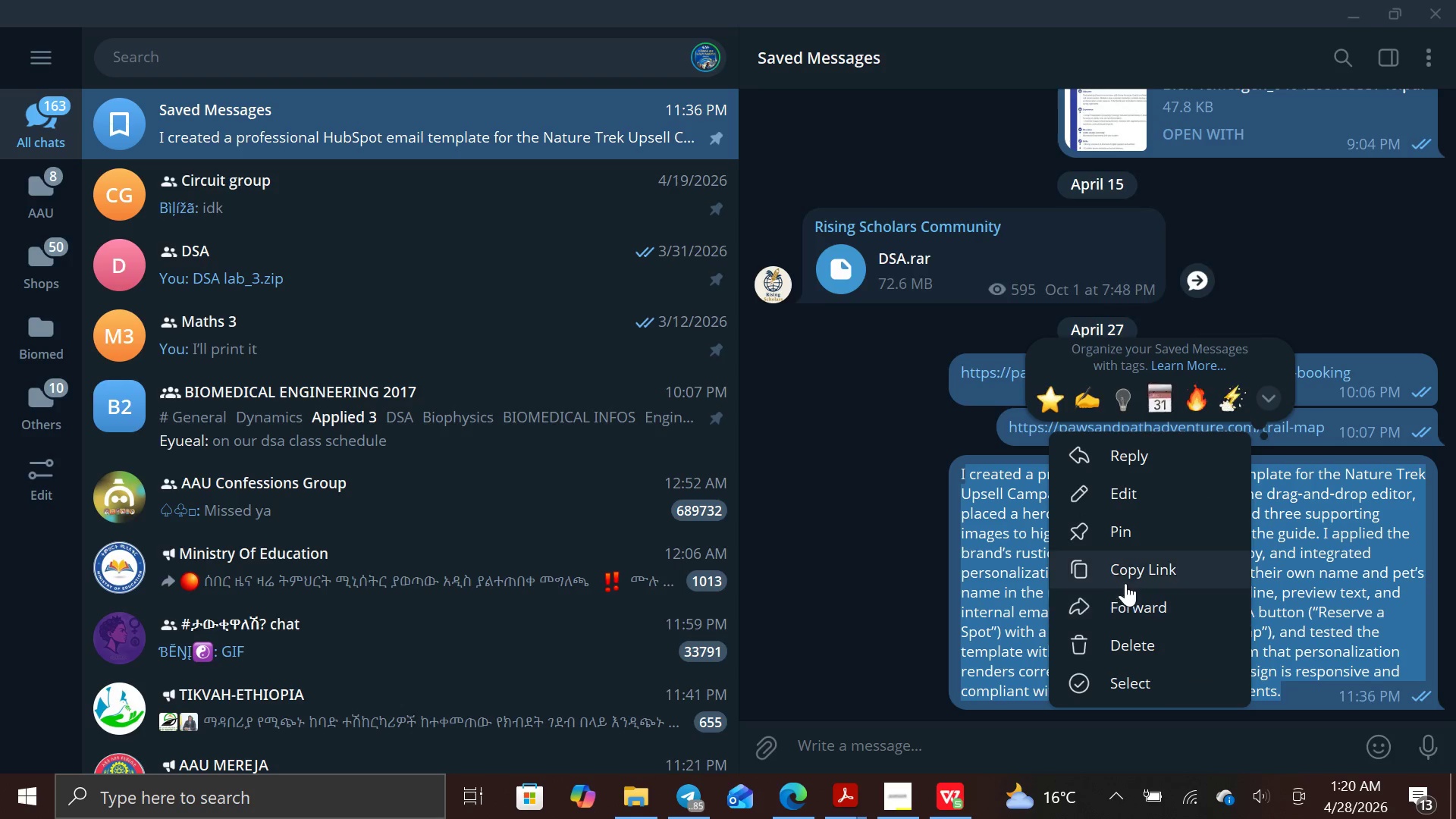 
left_click([1126, 573])
 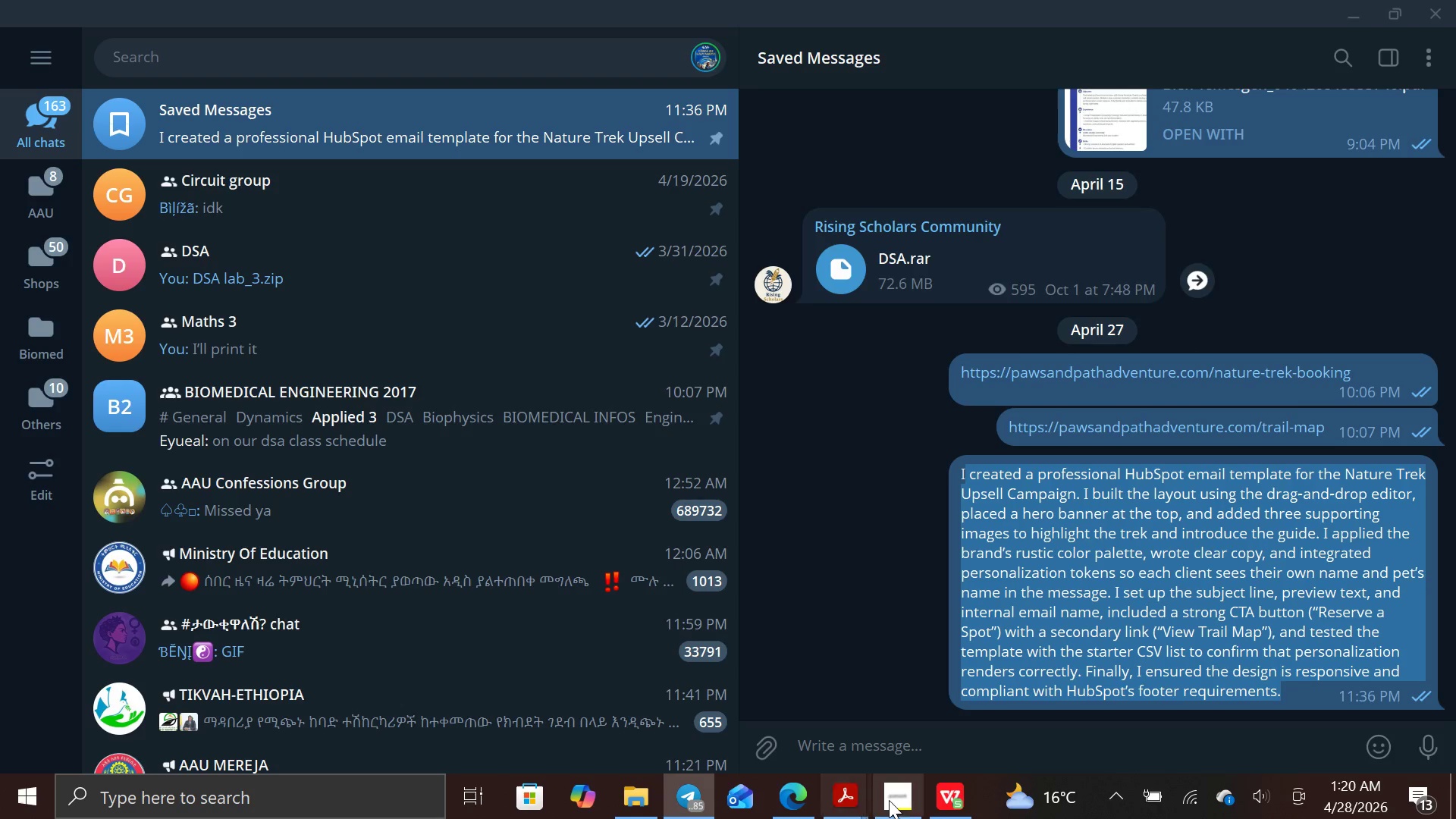 
left_click([894, 797])